 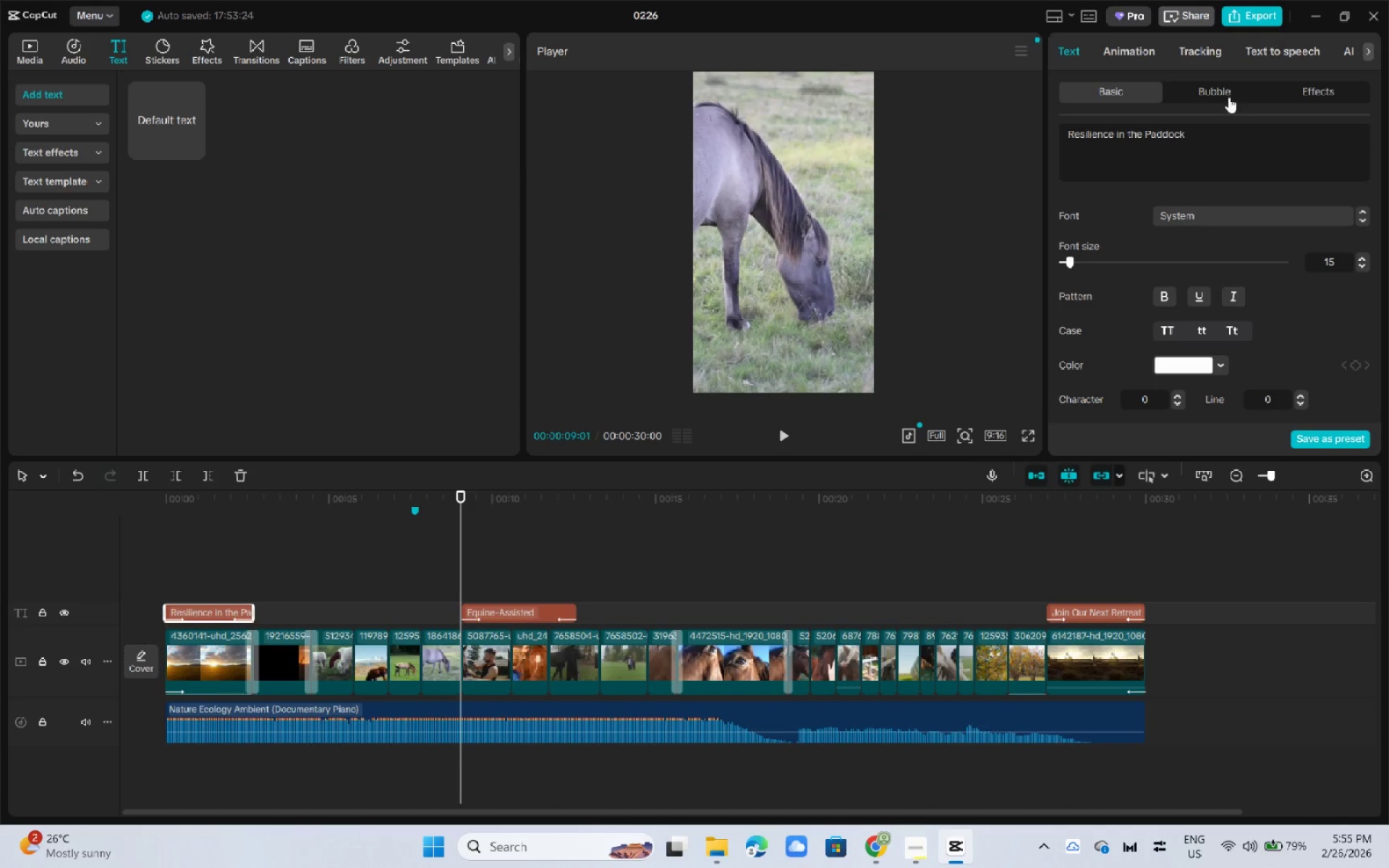 
key(Space)
 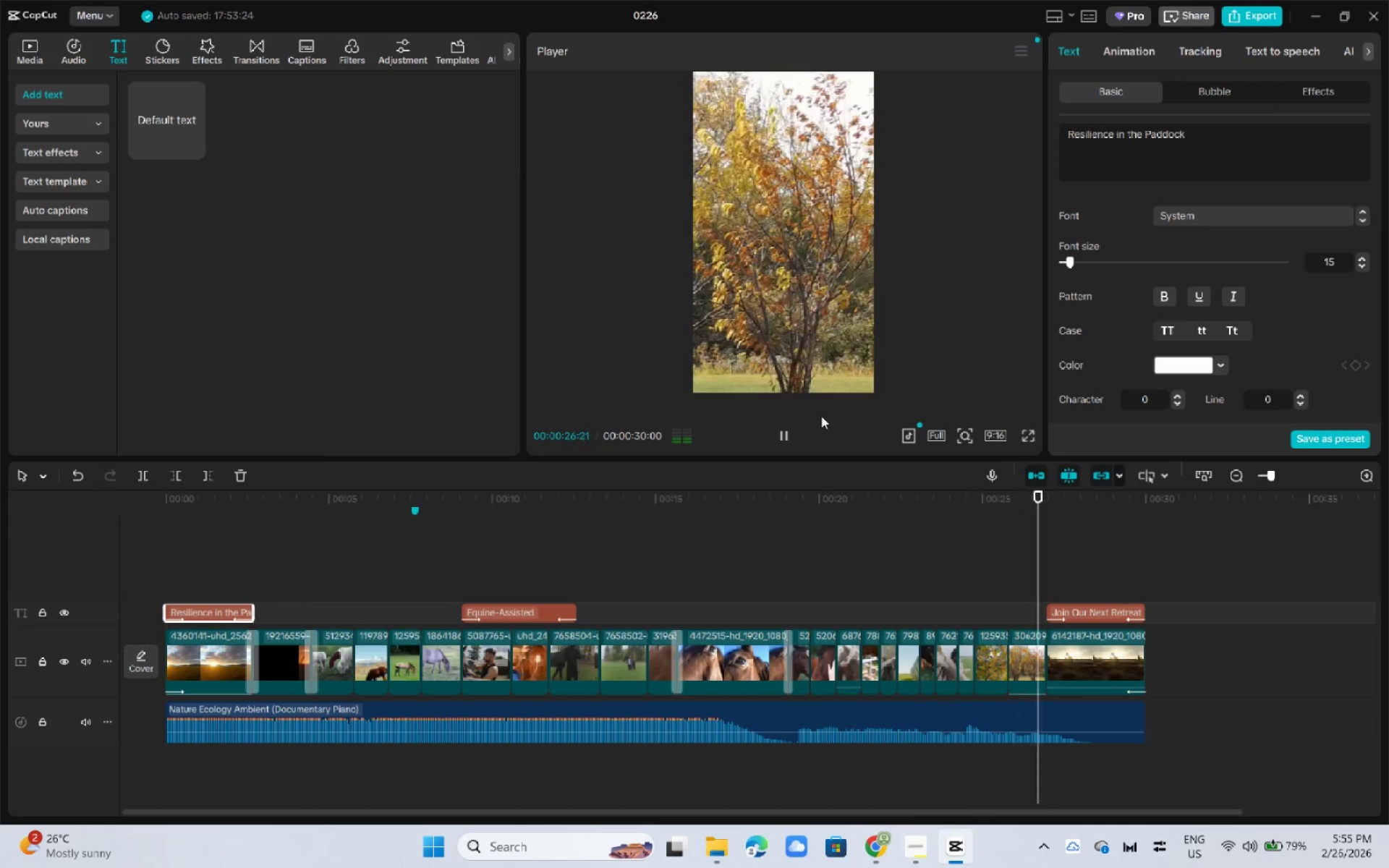 
wait(22.61)
 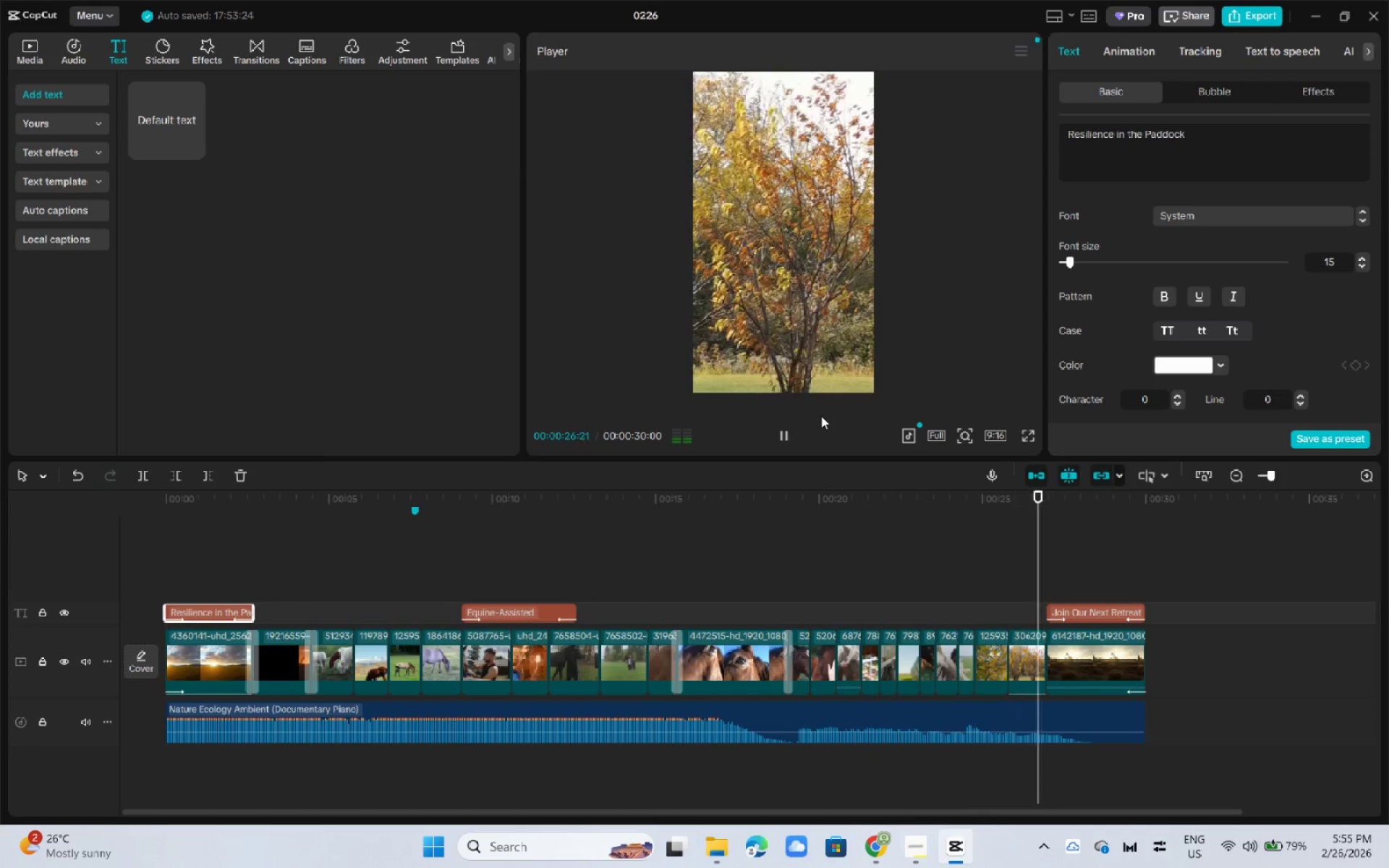 
key(Tab)
 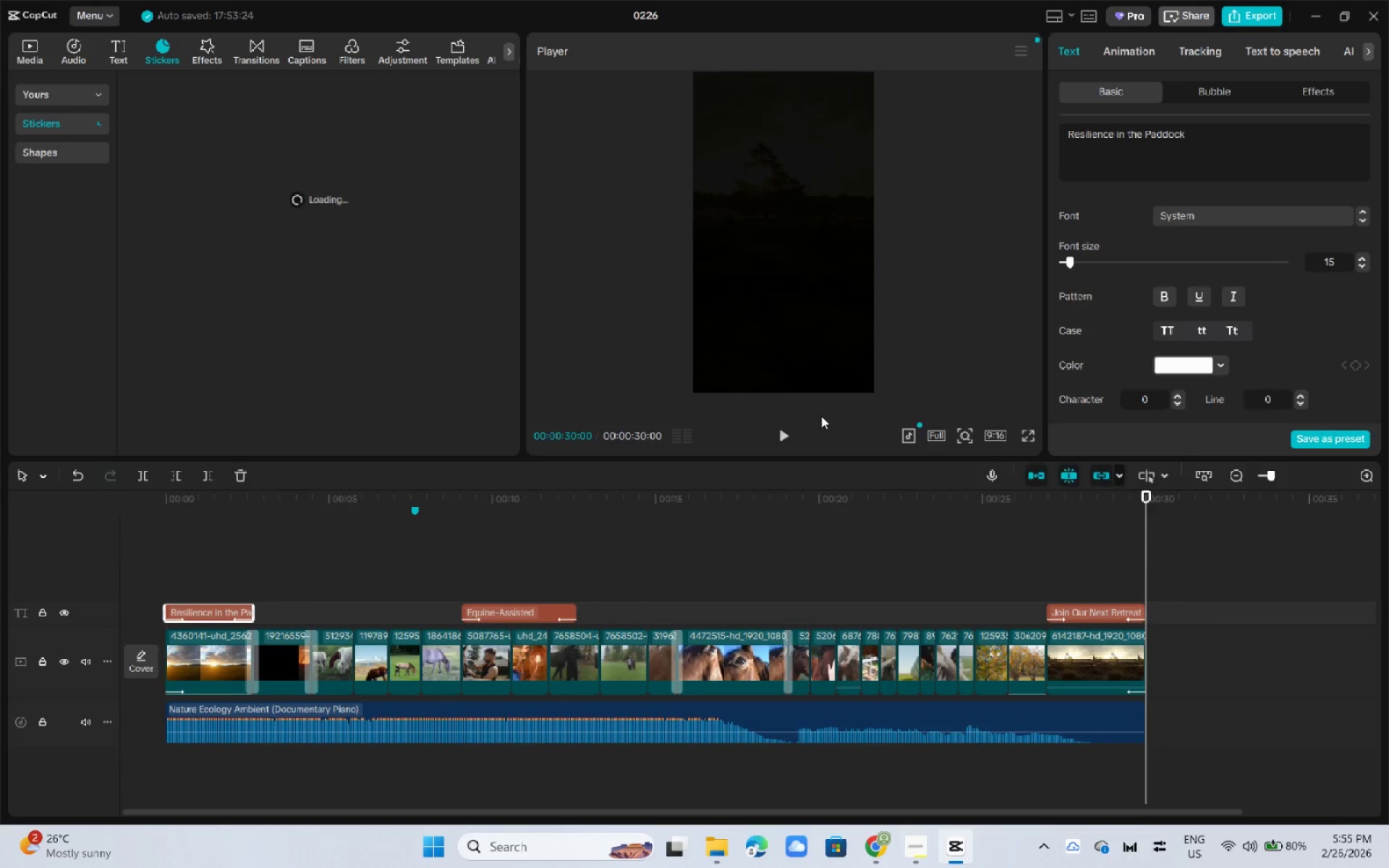 
key(Alt+AltLeft)
 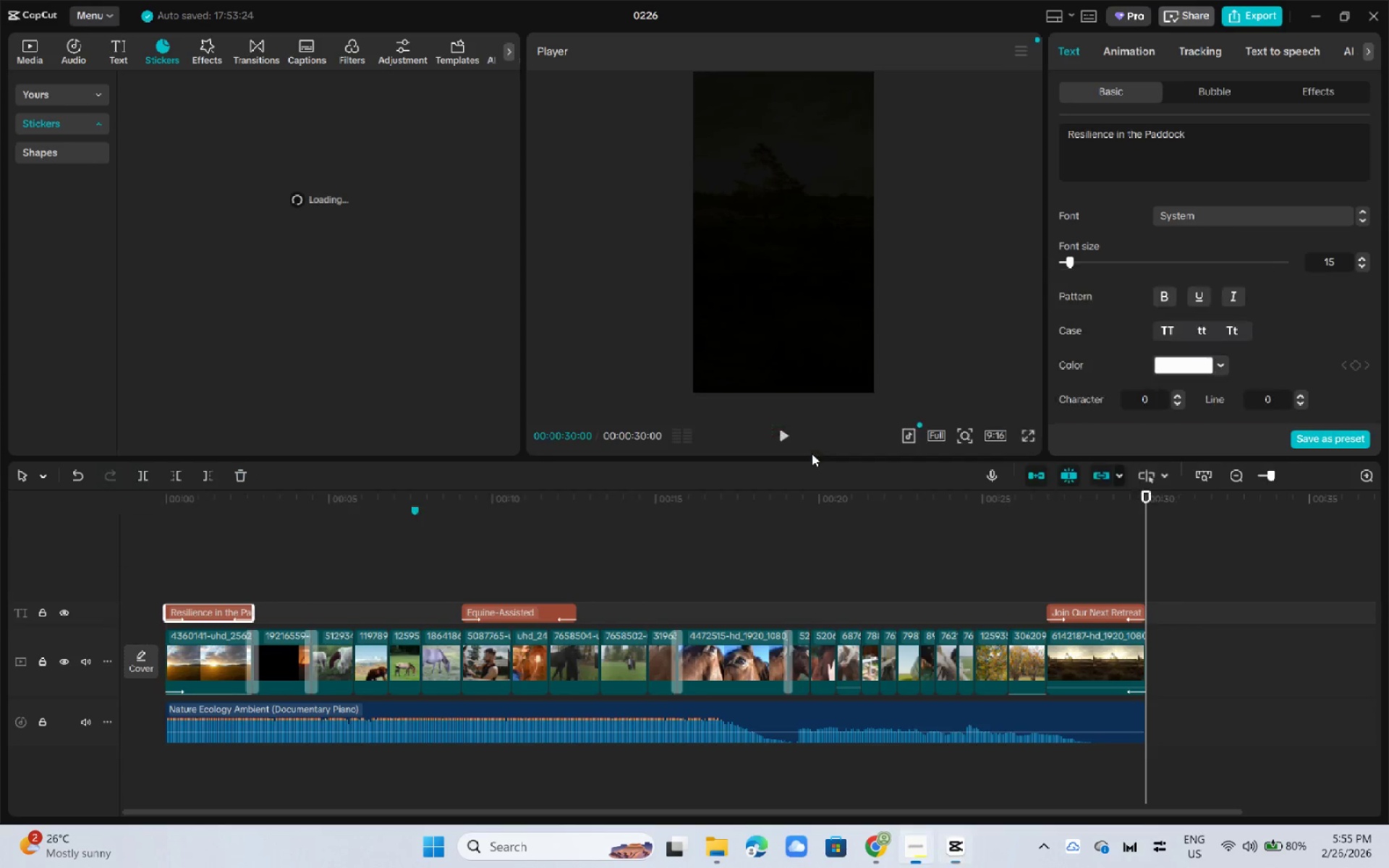 
key(Alt+Tab)